 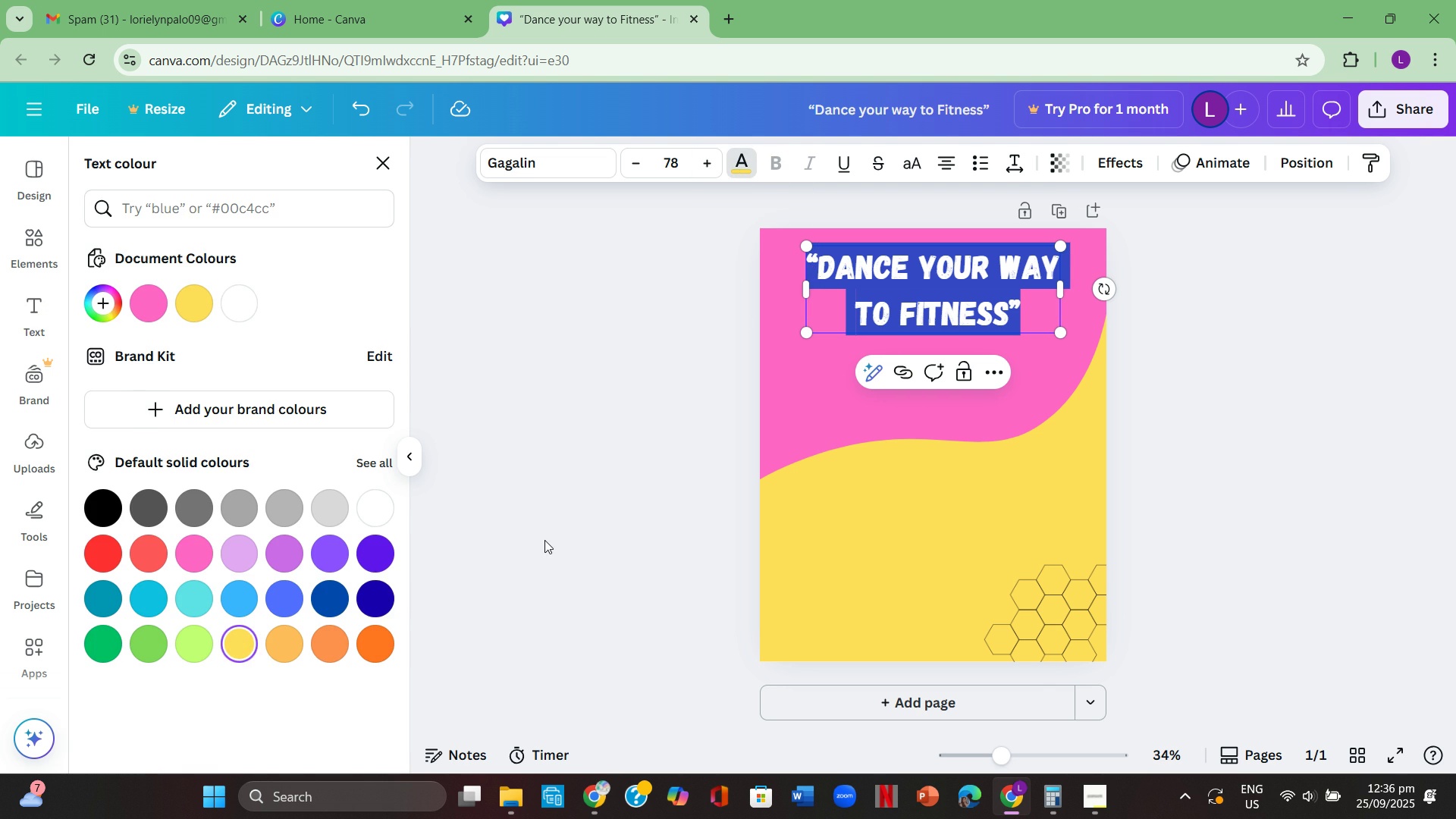 
double_click([547, 537])
 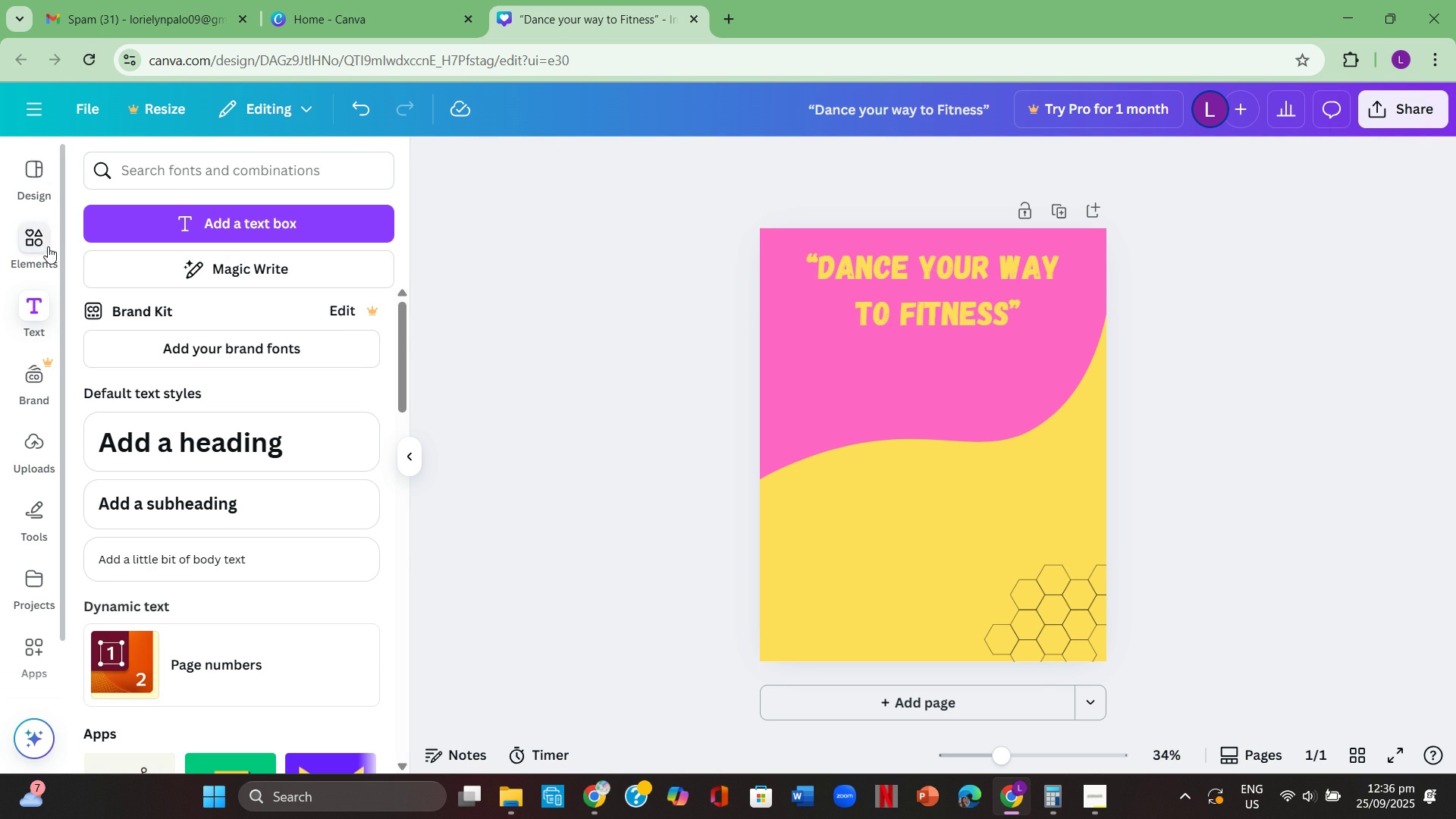 
wait(6.16)
 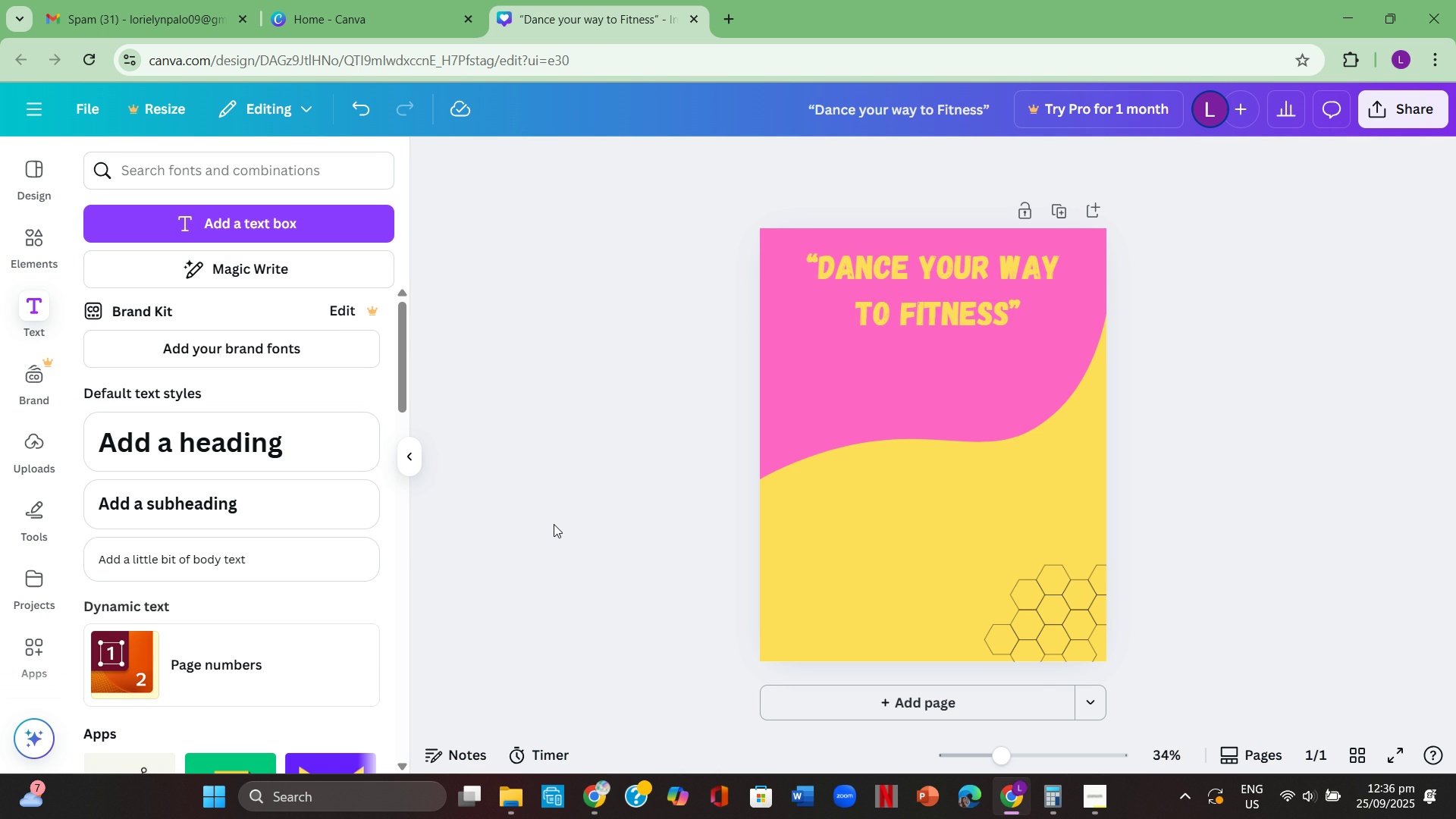 
left_click([209, 174])
 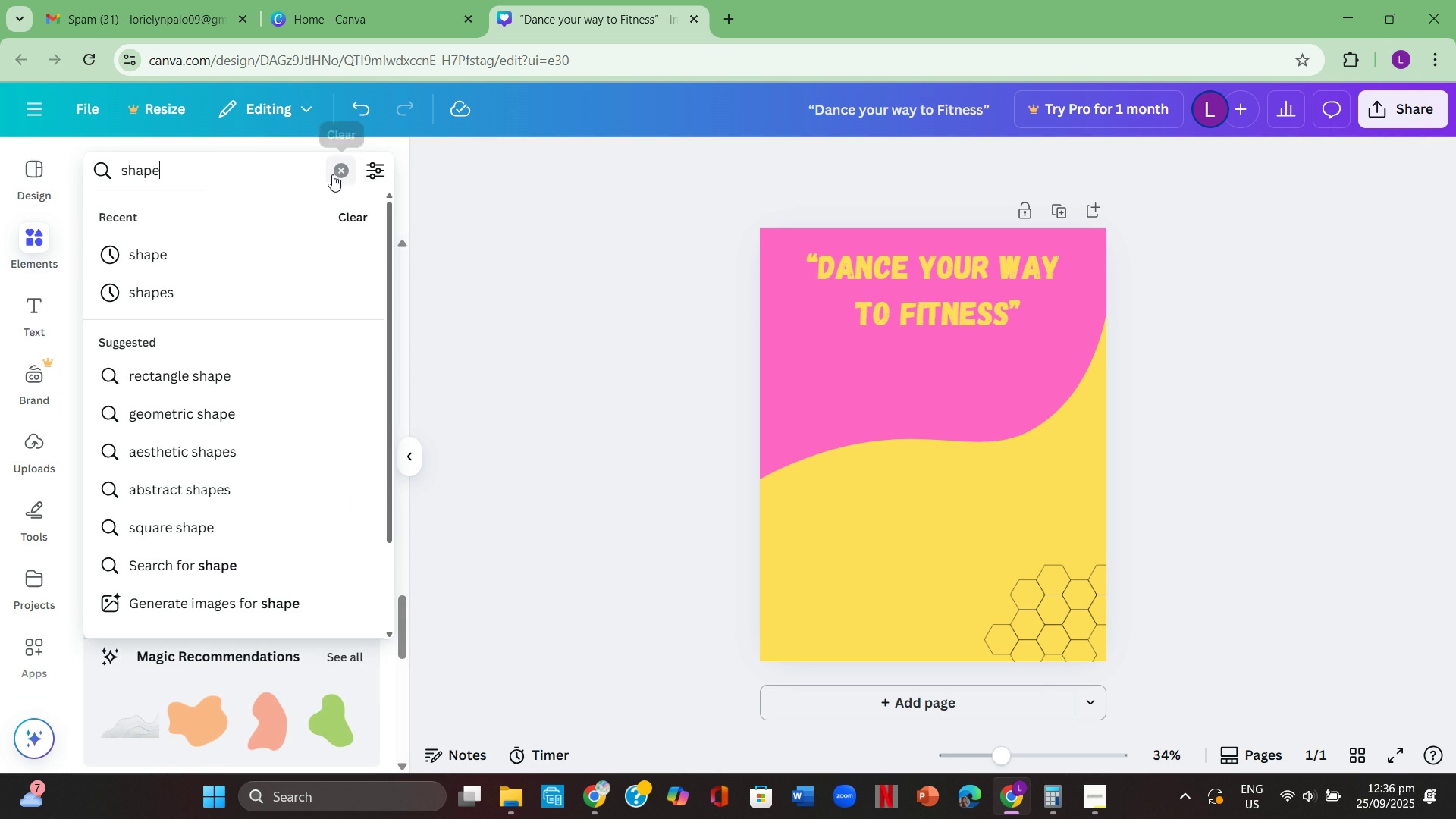 
left_click([338, 174])
 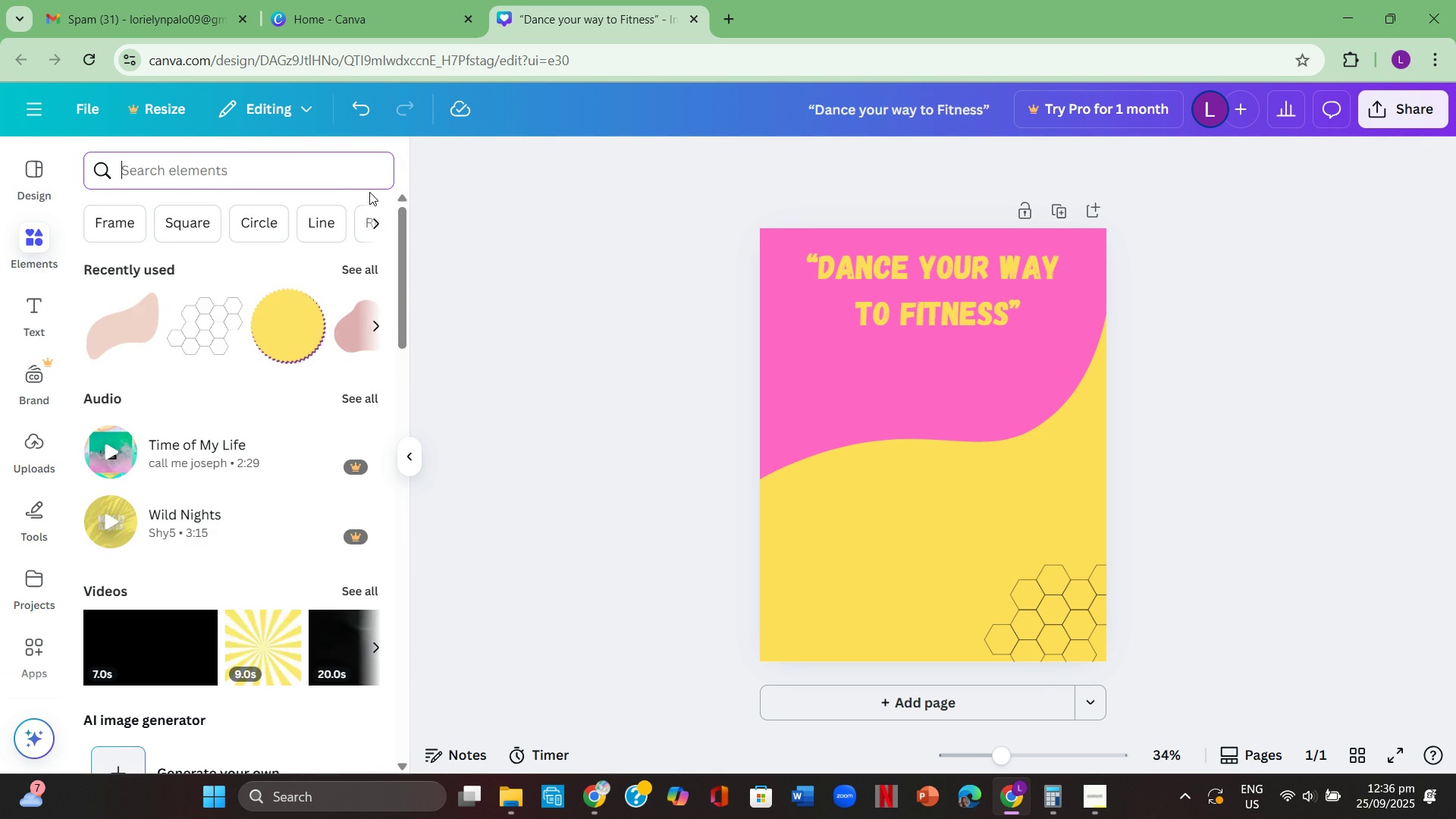 
type(zumba)
 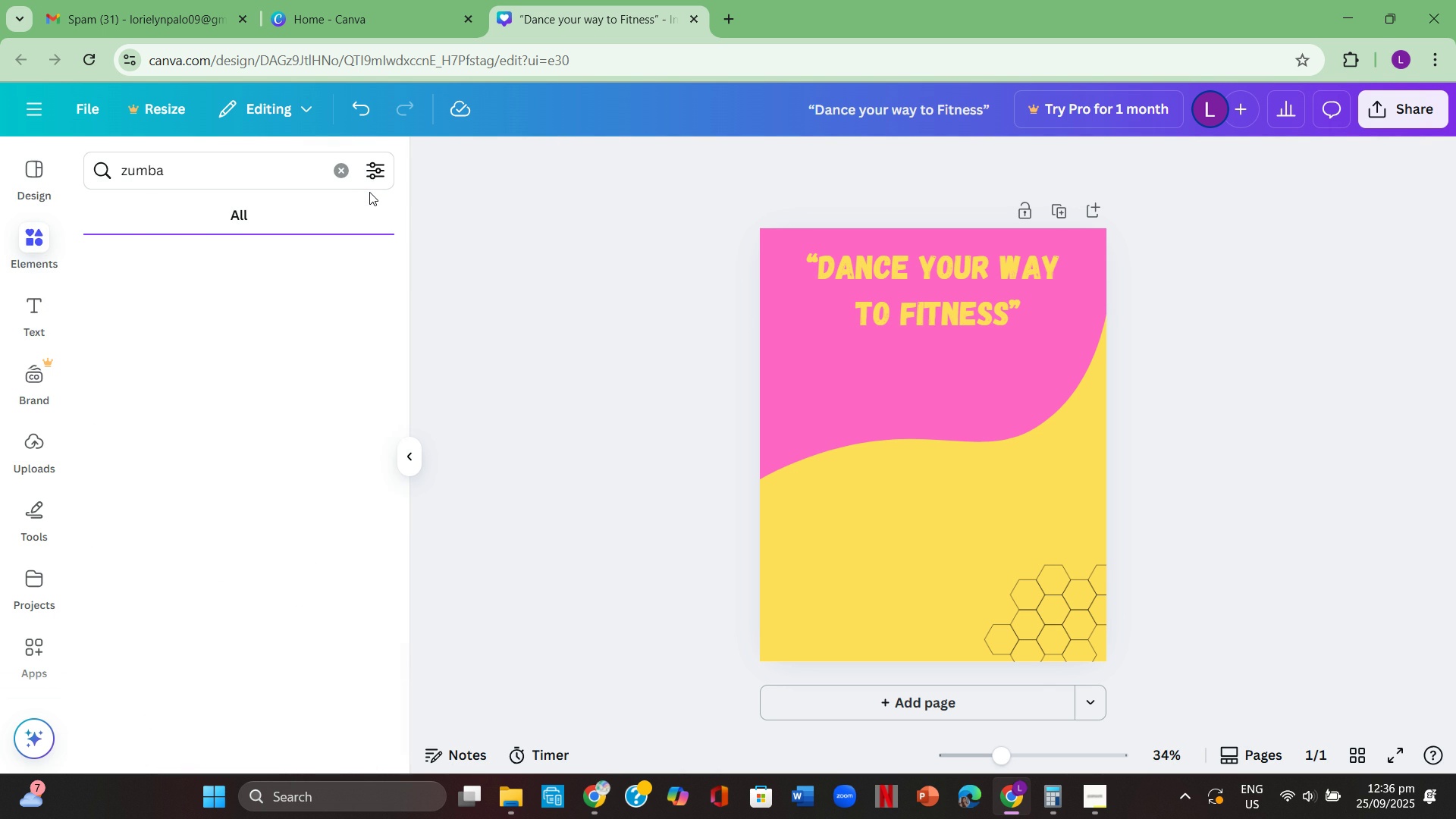 
key(Enter)
 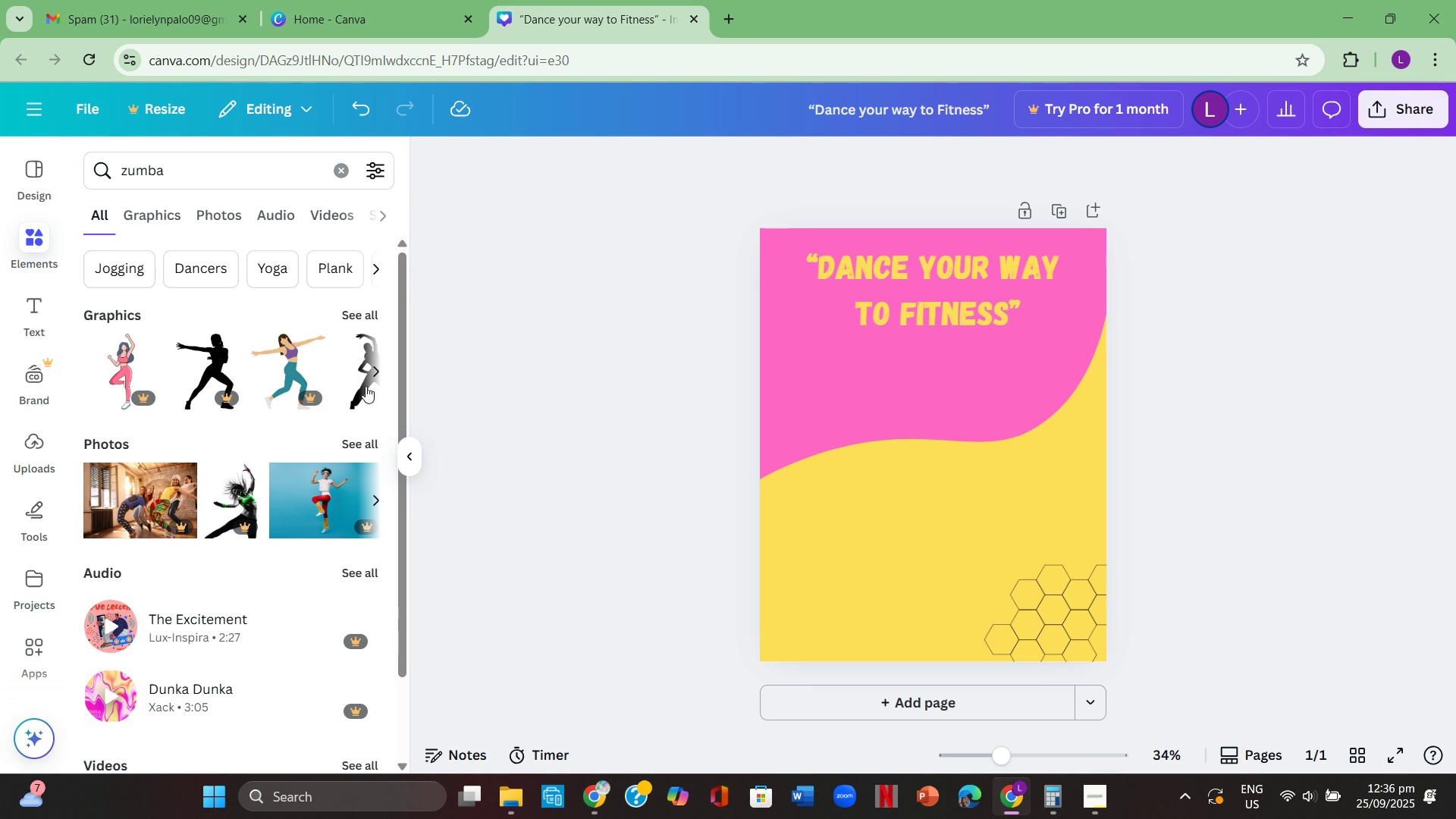 
left_click([375, 374])
 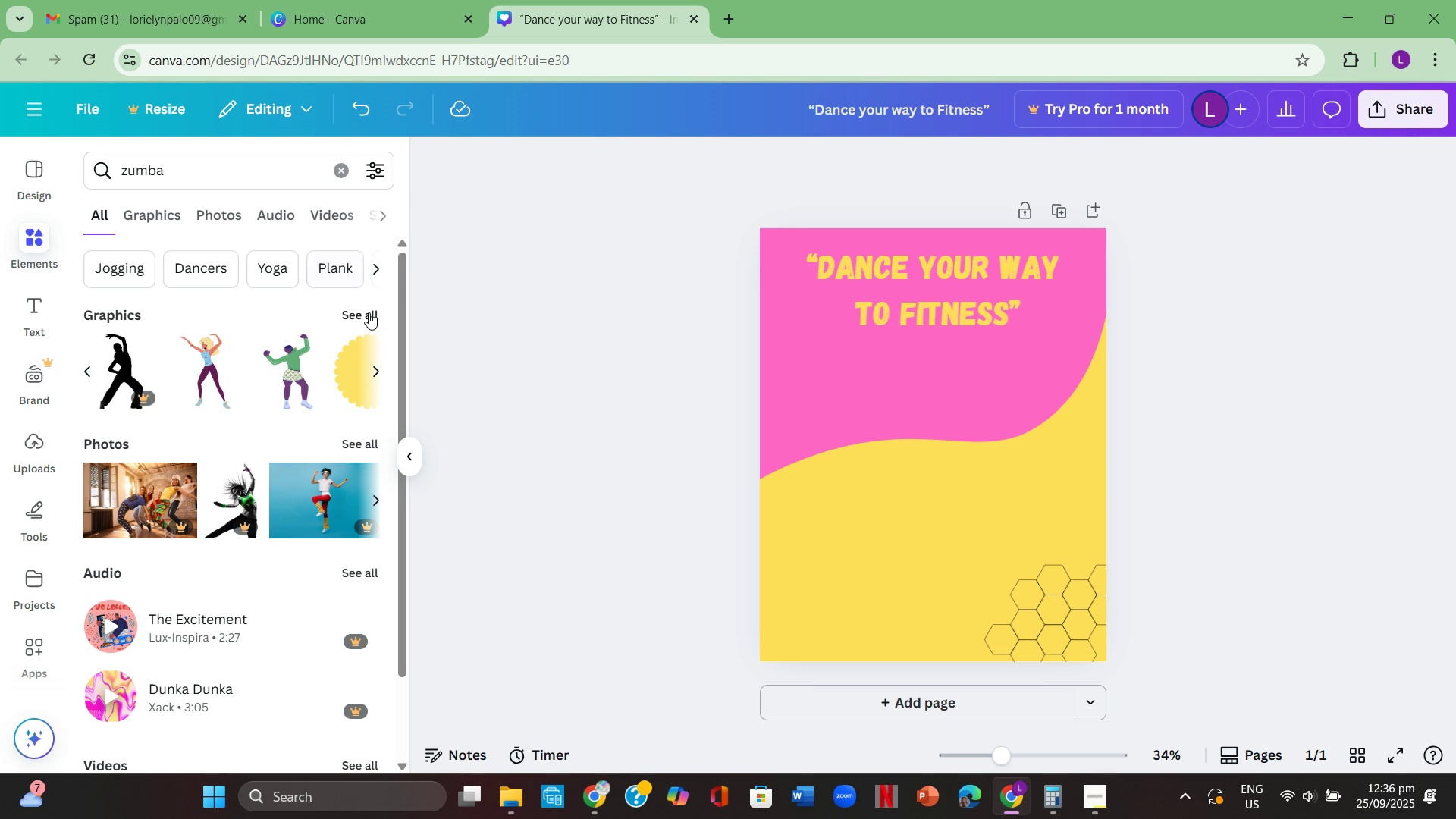 
left_click([369, 314])
 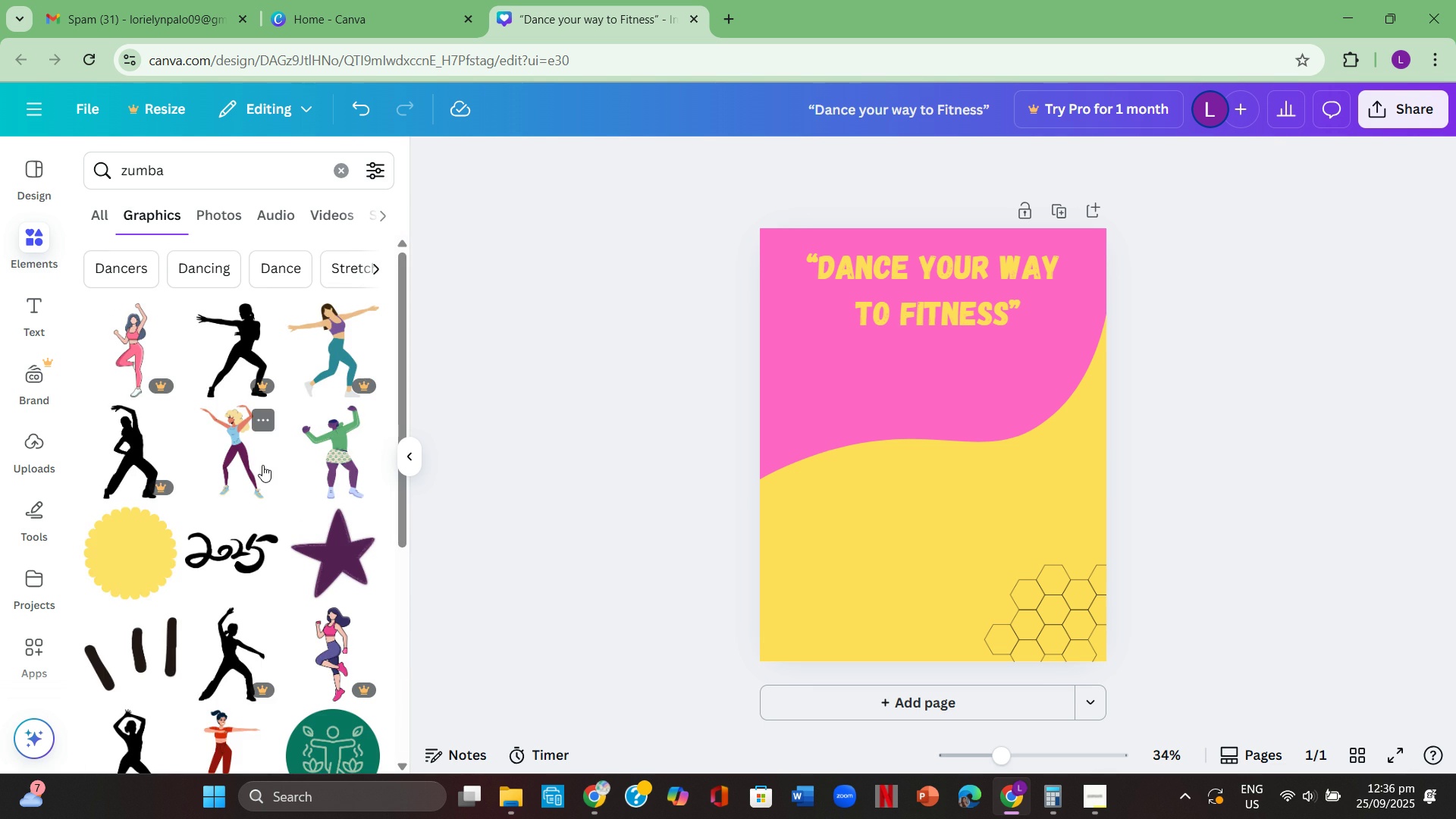 
scroll: coordinate [262, 465], scroll_direction: none, amount: 0.0
 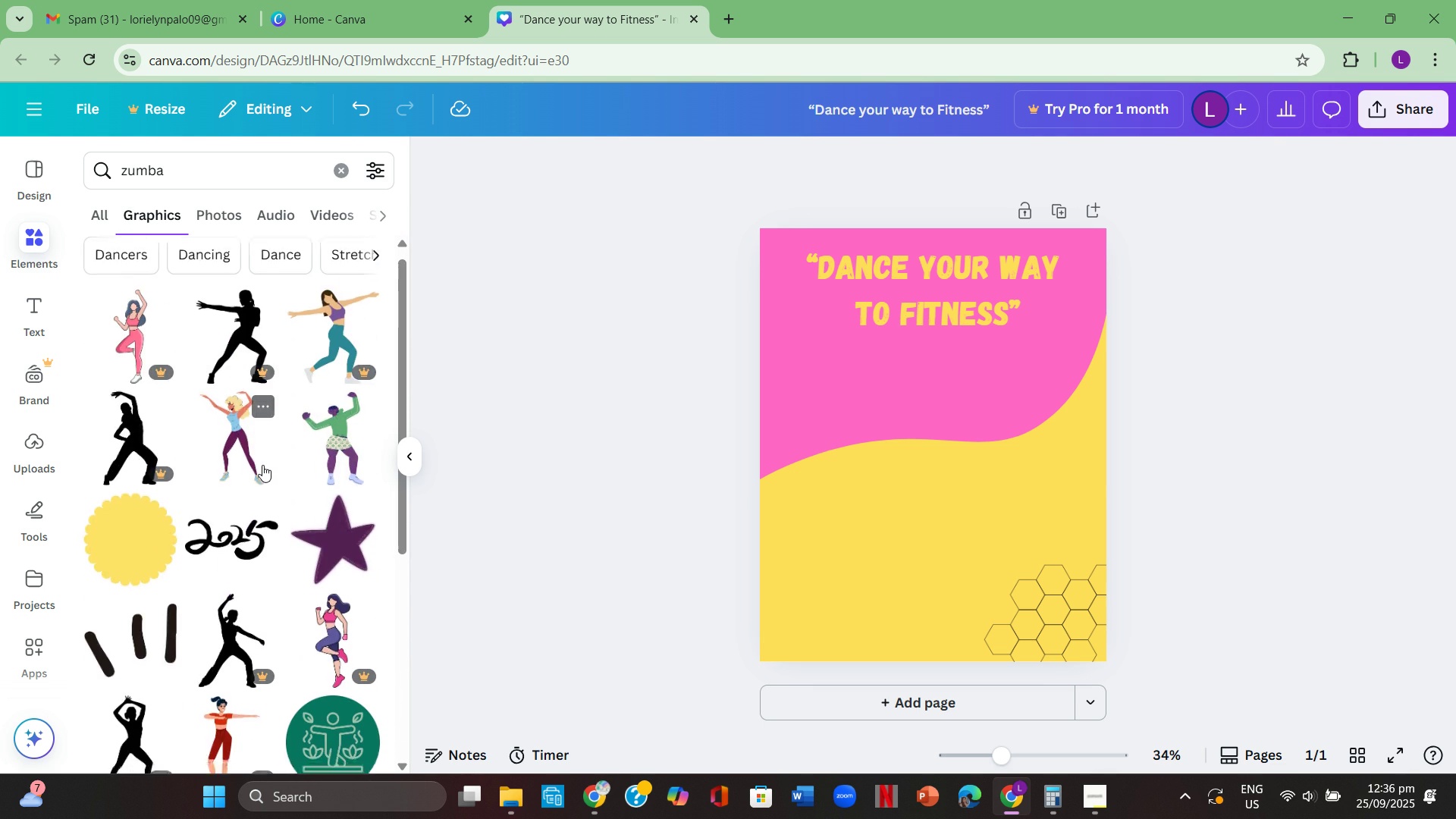 
scroll: coordinate [265, 465], scroll_direction: down, amount: 8.0
 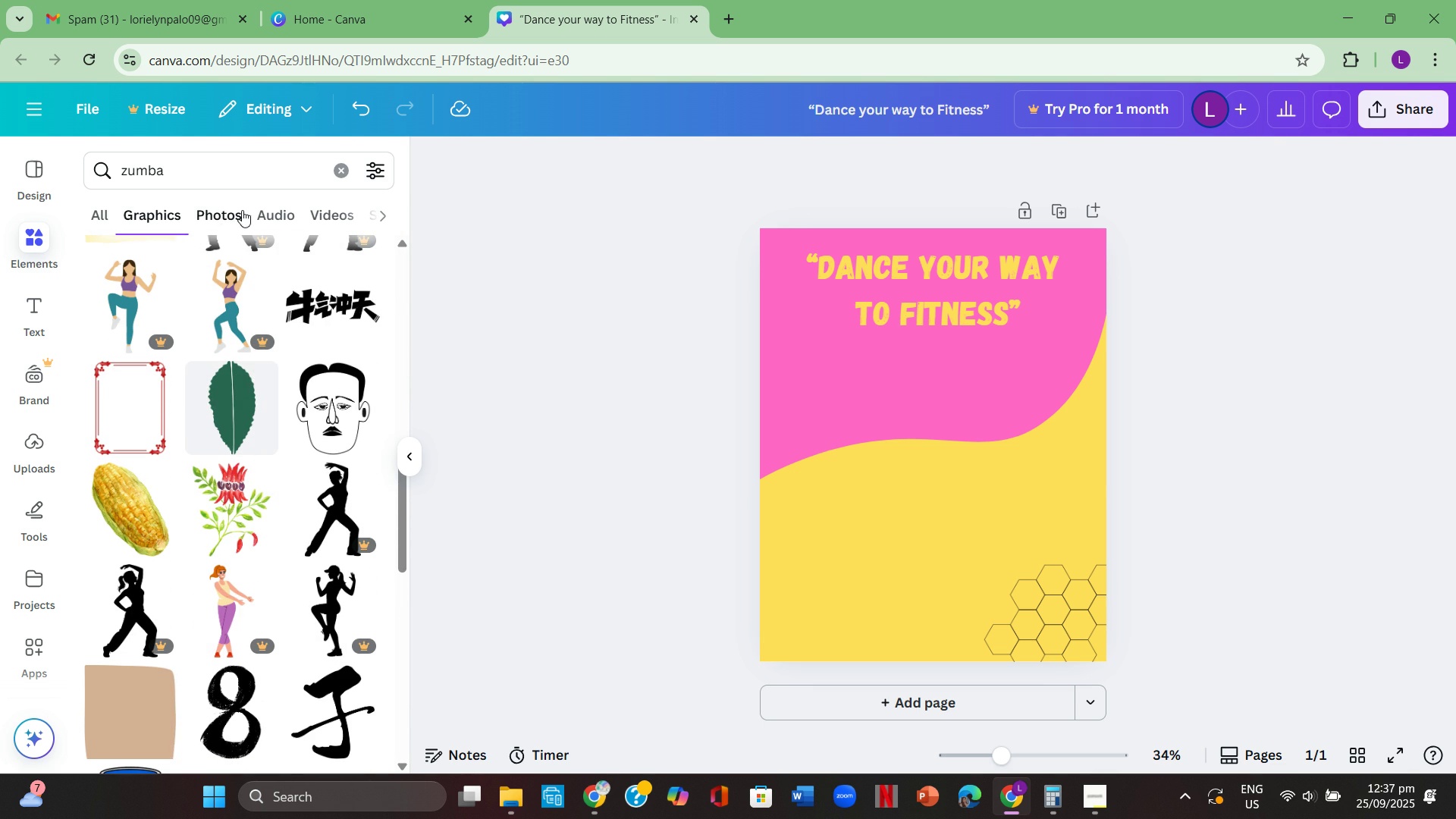 
left_click([234, 216])
 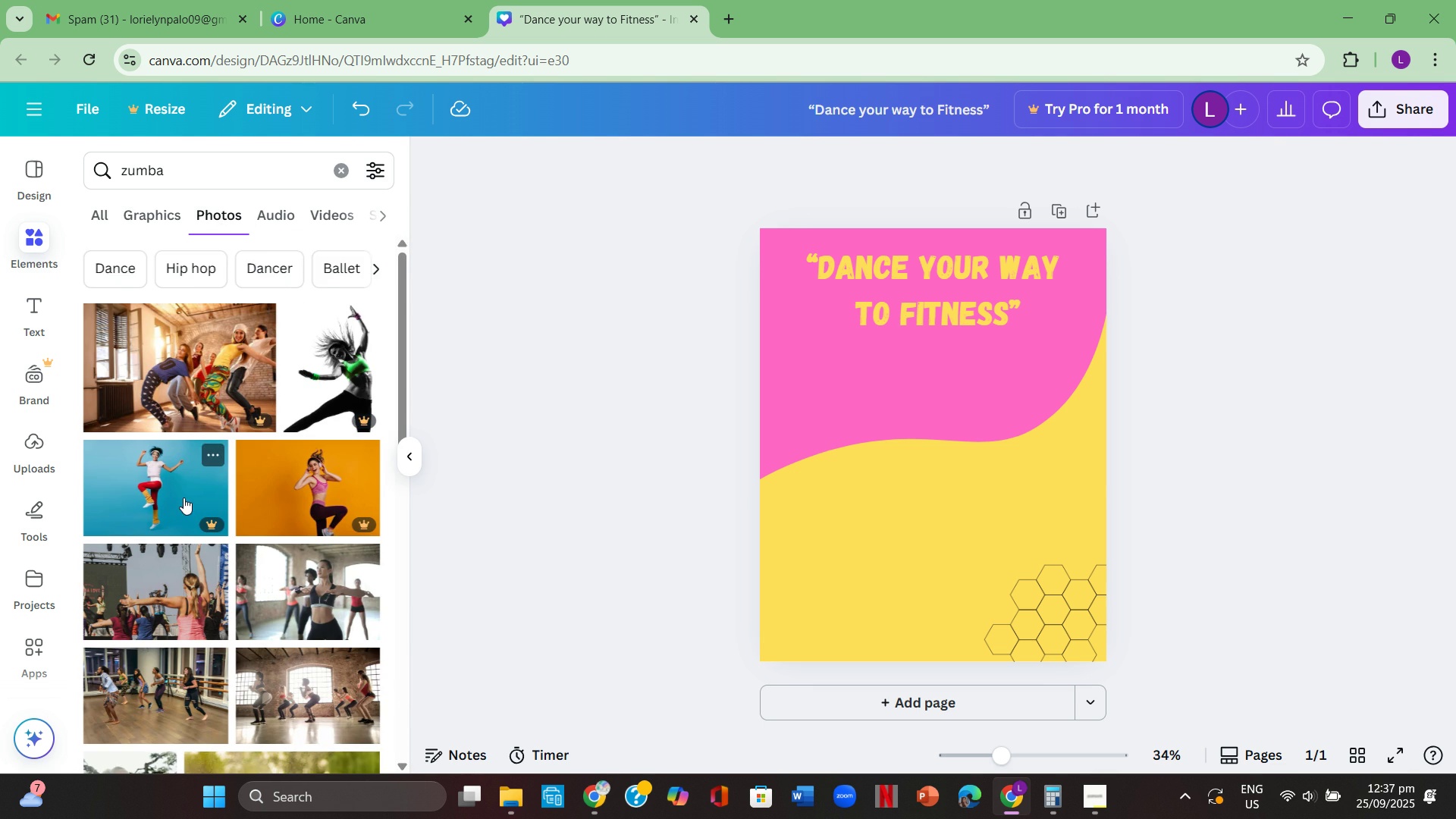 
scroll: coordinate [247, 551], scroll_direction: down, amount: 11.0
 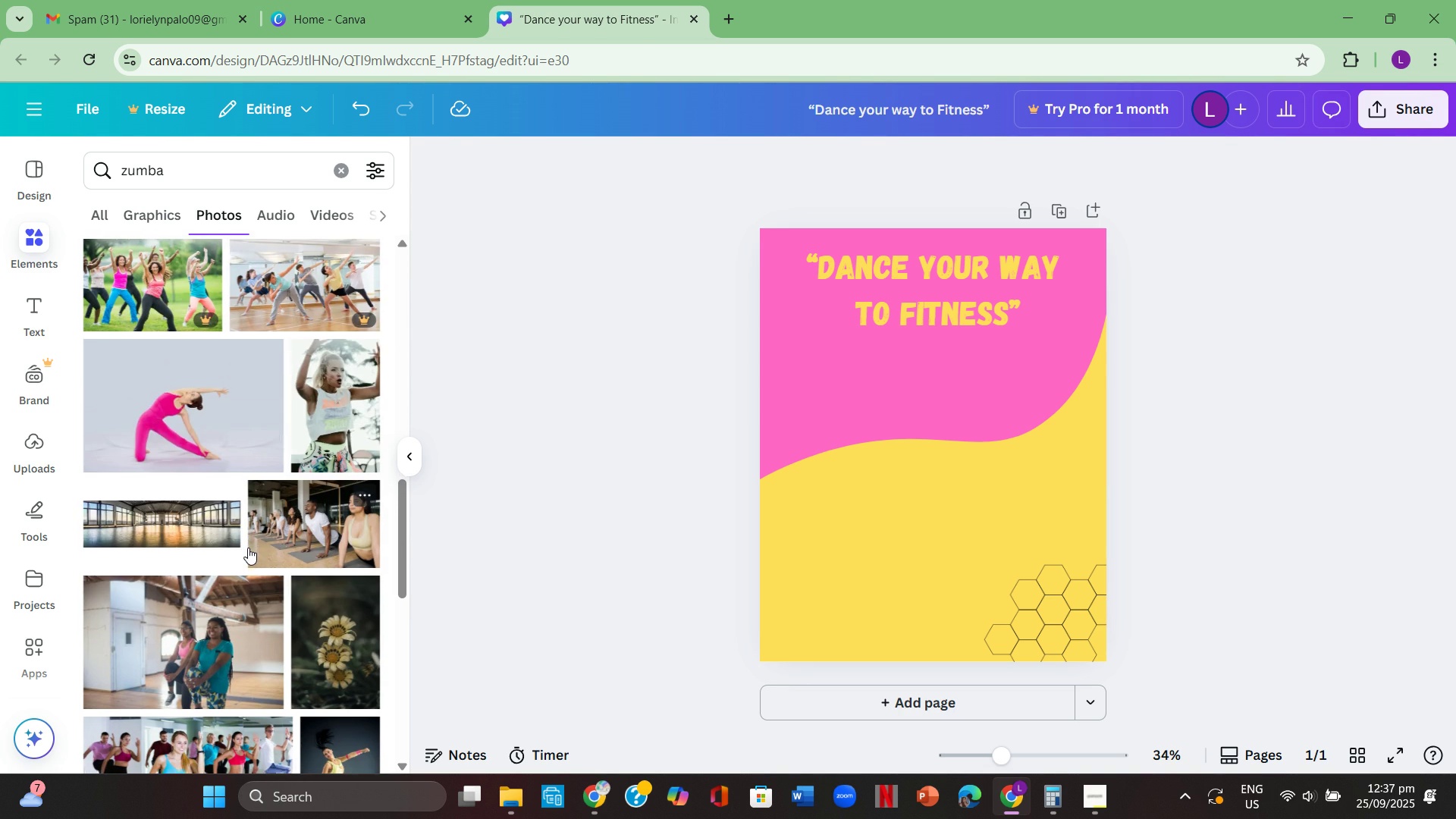 
scroll: coordinate [248, 548], scroll_direction: down, amount: 5.0
 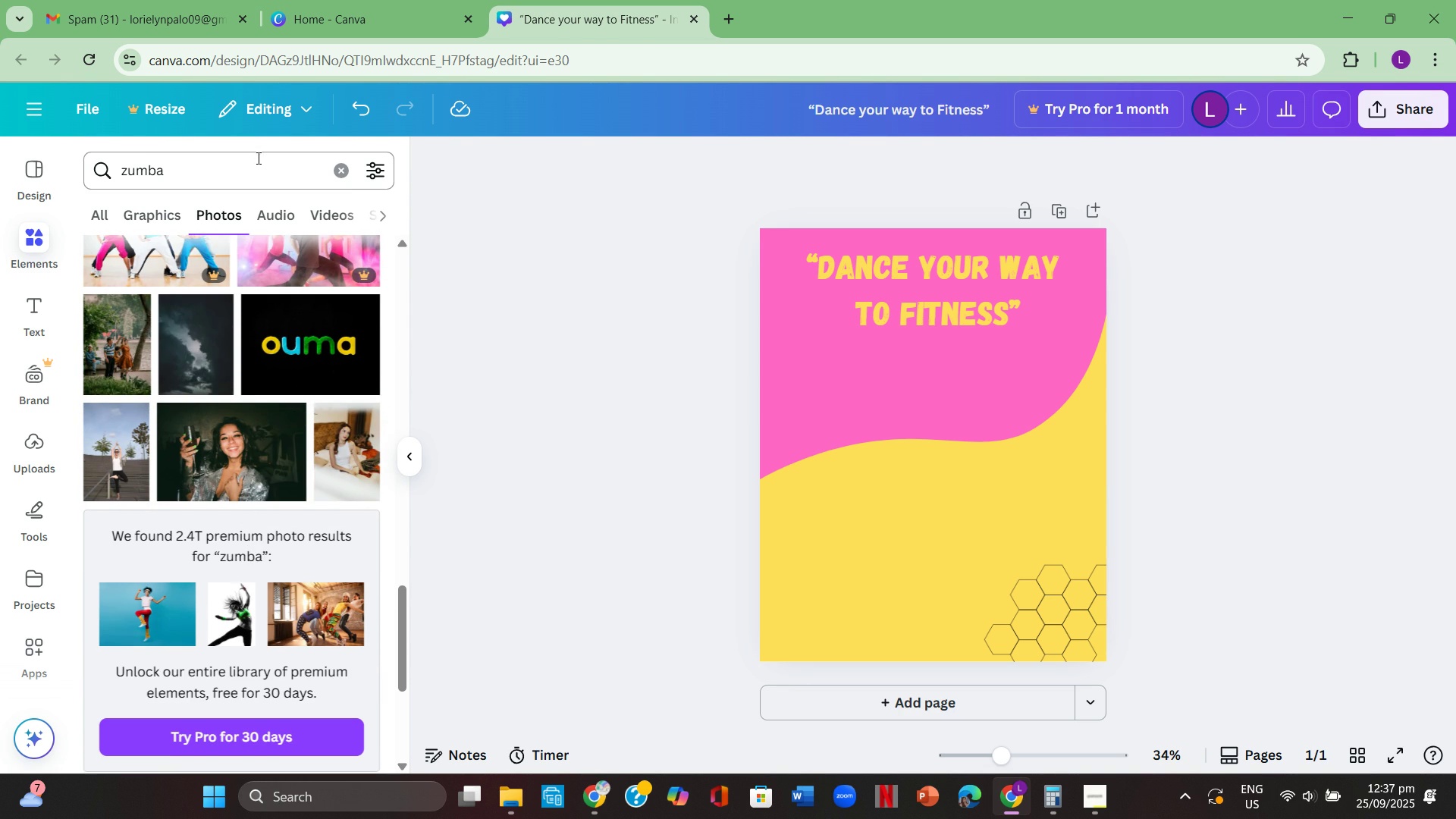 
left_click([337, 172])
 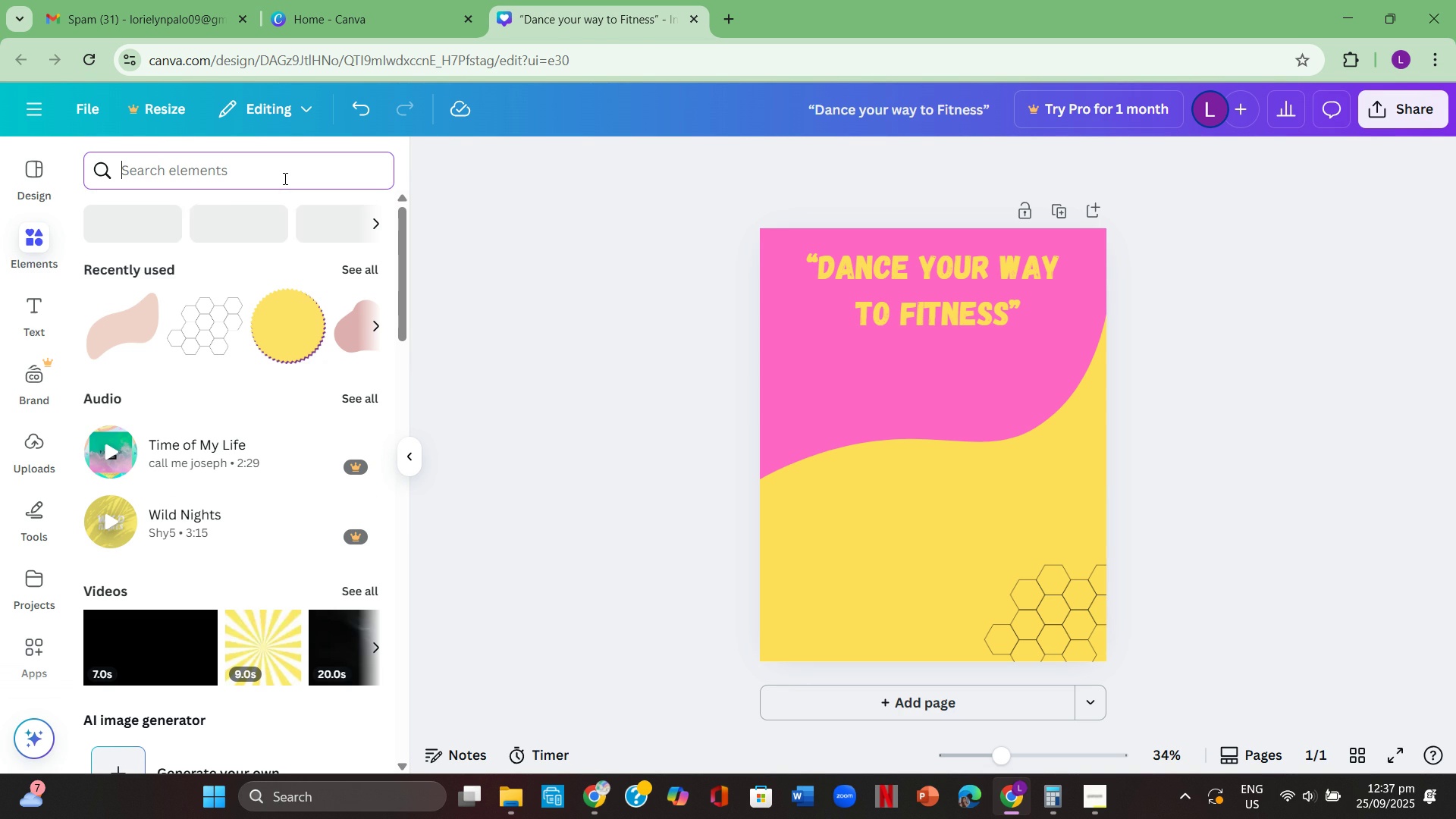 
left_click([284, 178])
 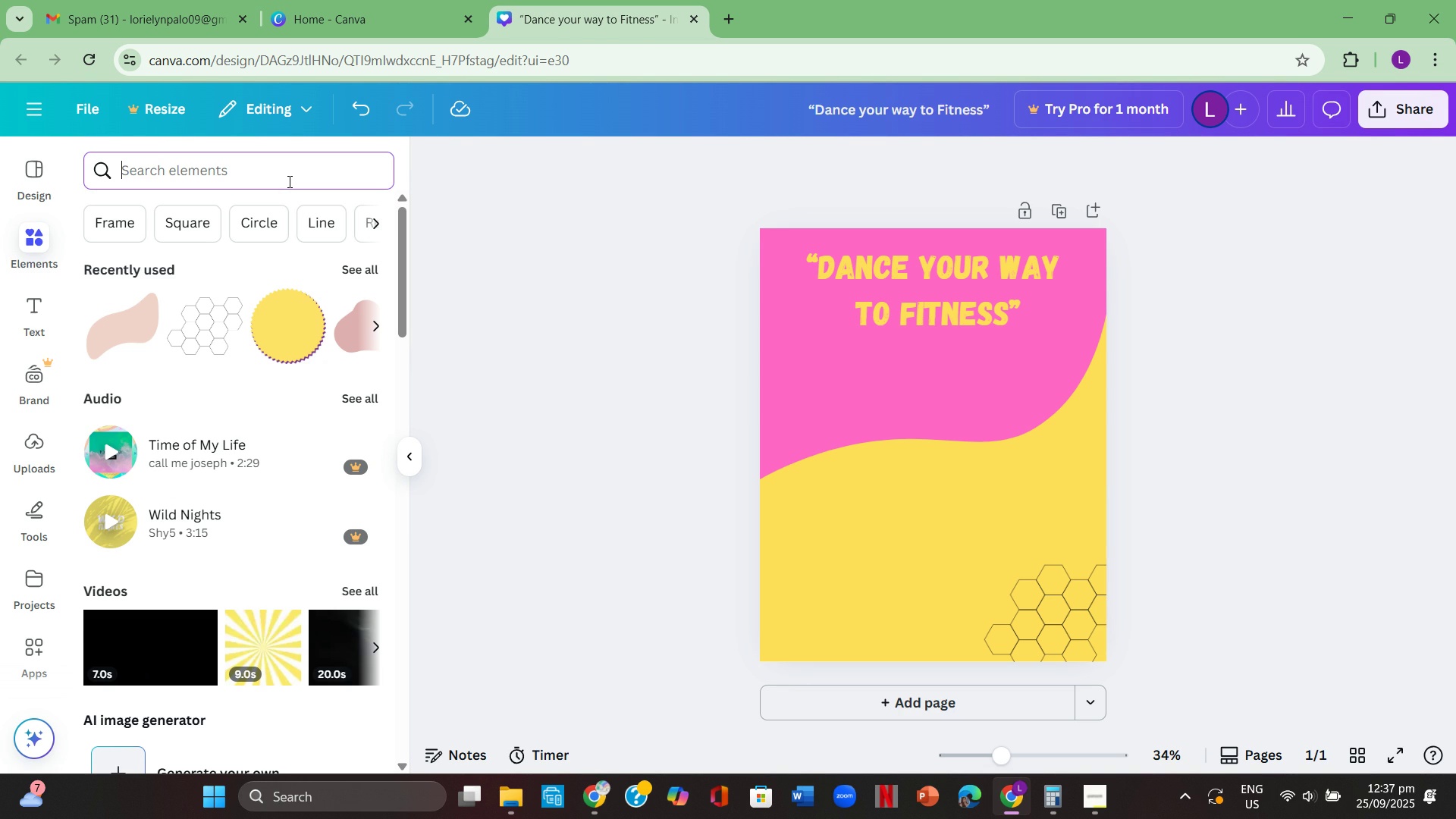 
type(frame)
 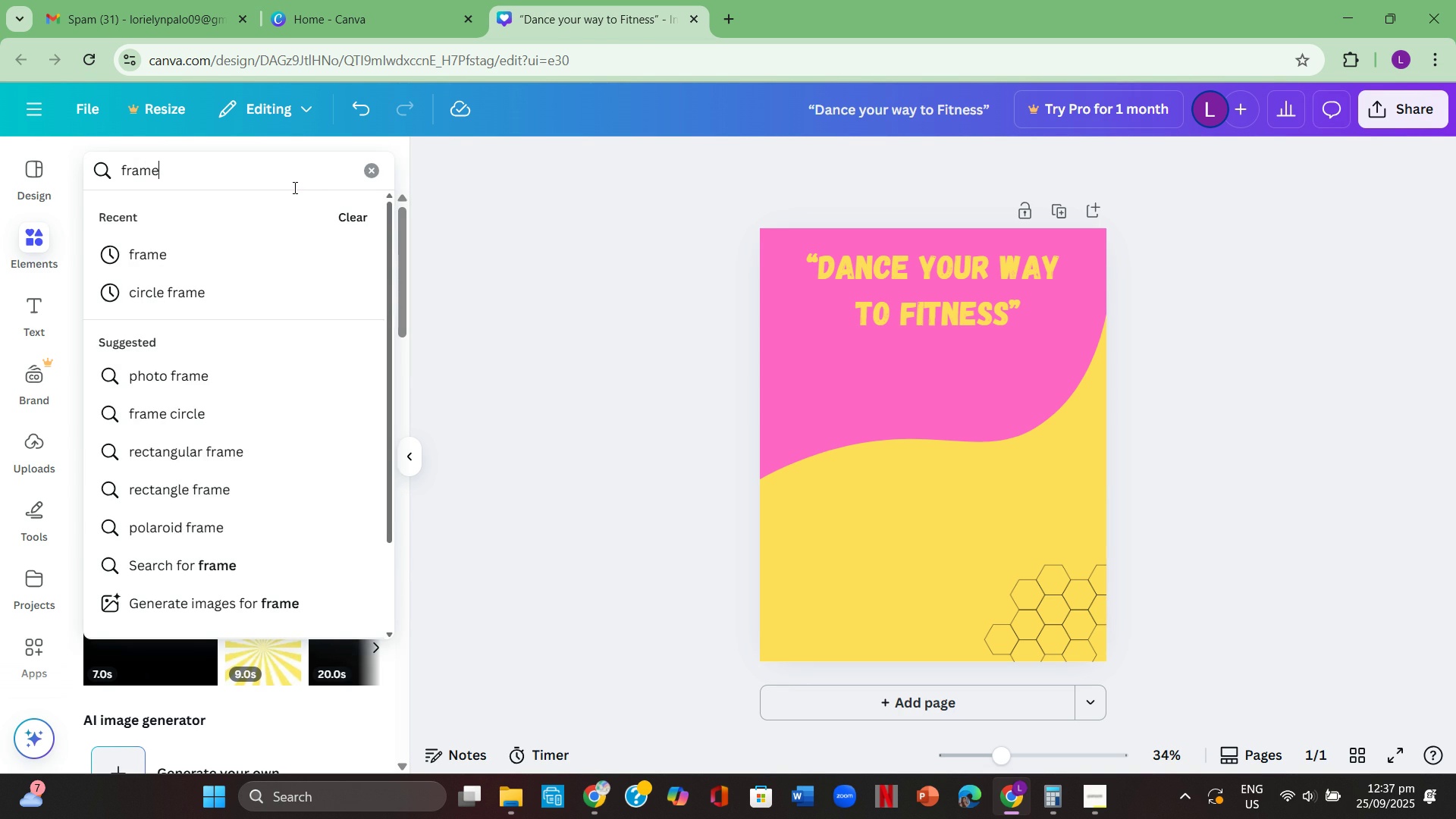 
key(Enter)
 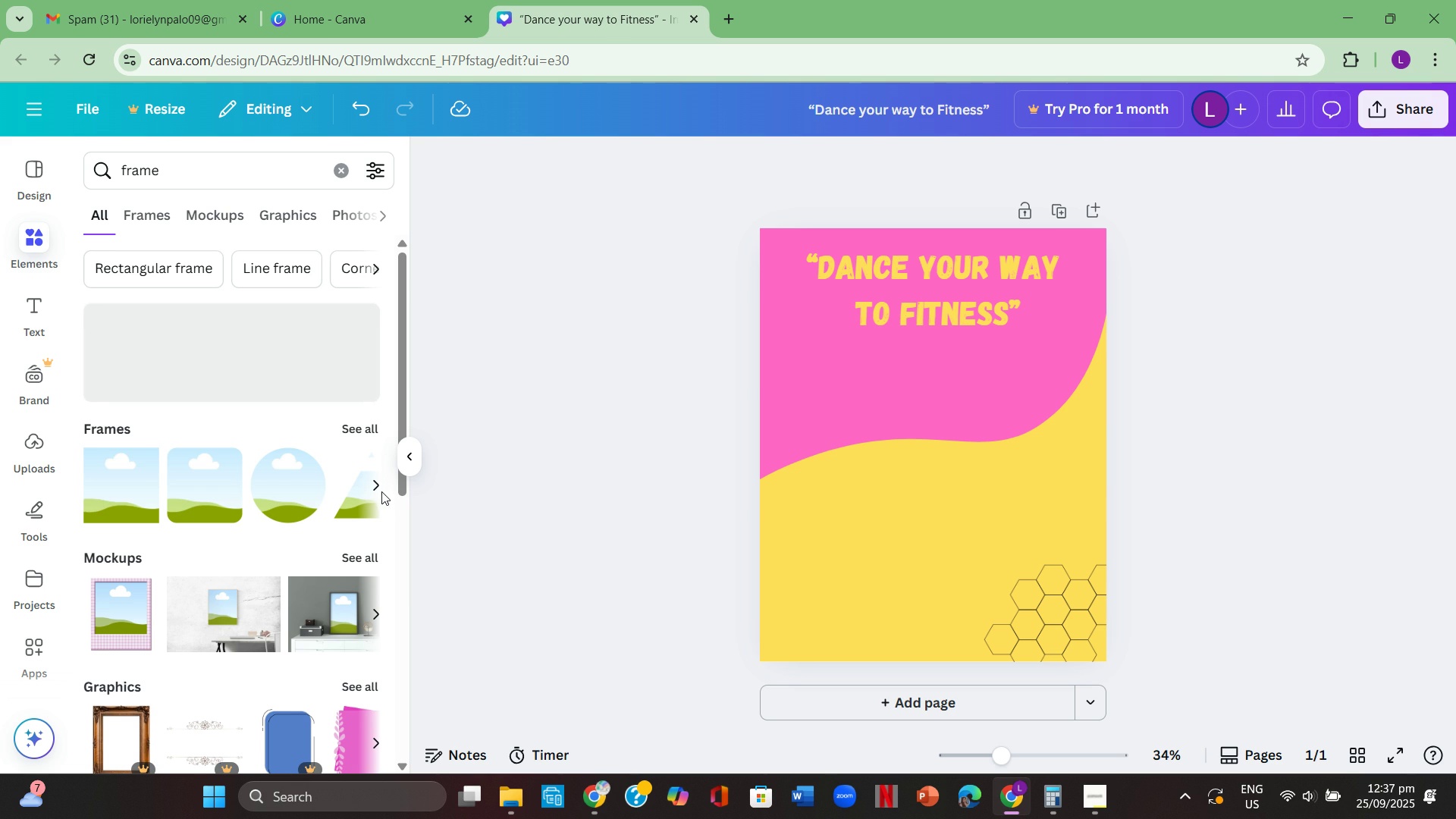 
left_click([375, 489])
 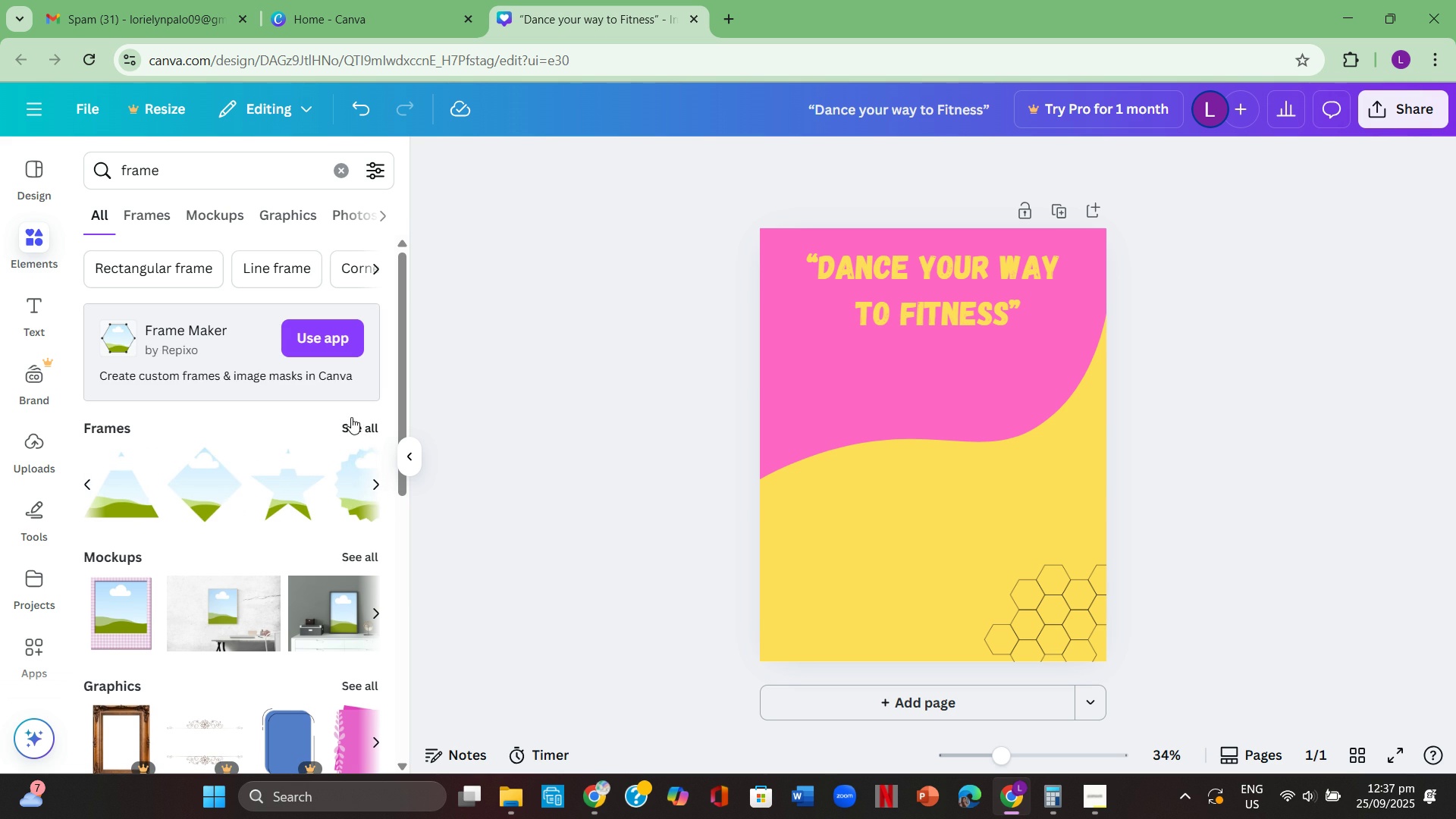 
left_click([351, 426])